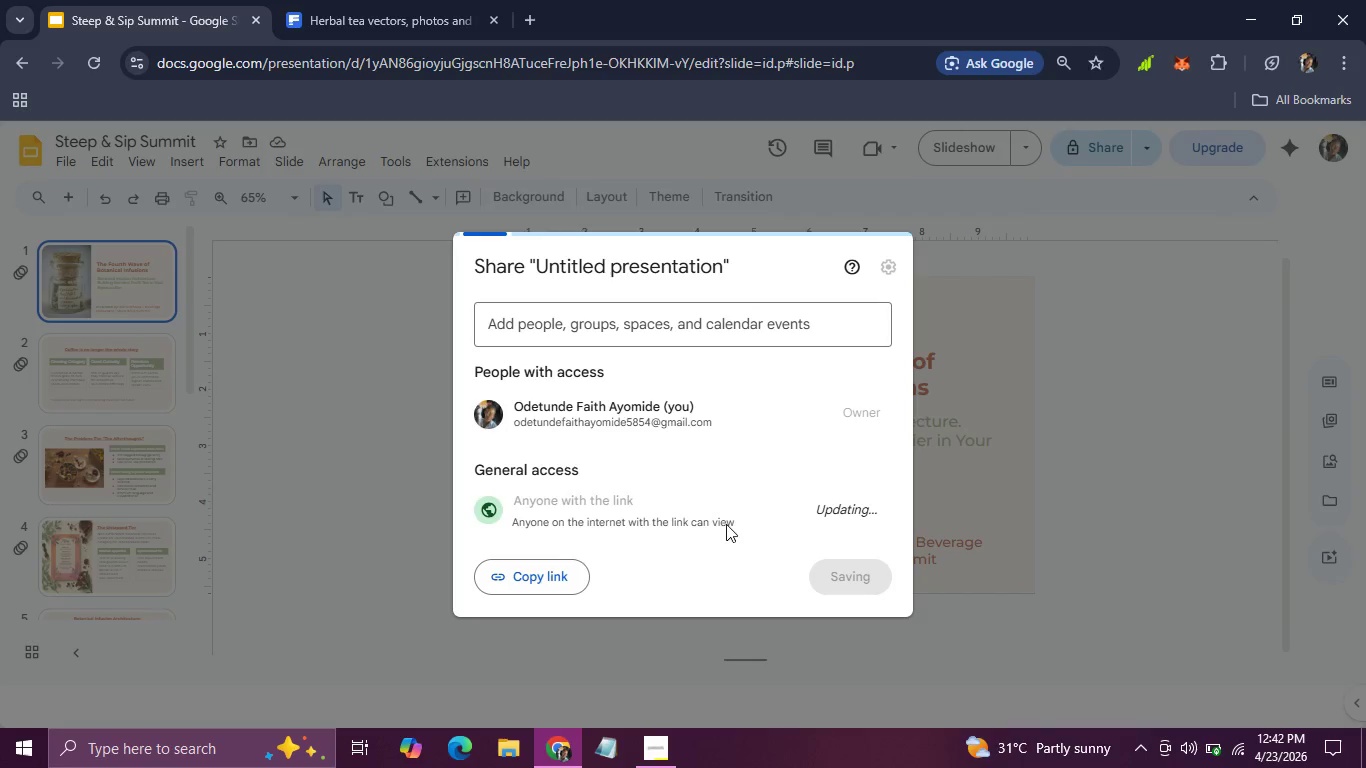 
mouse_move([805, 510])
 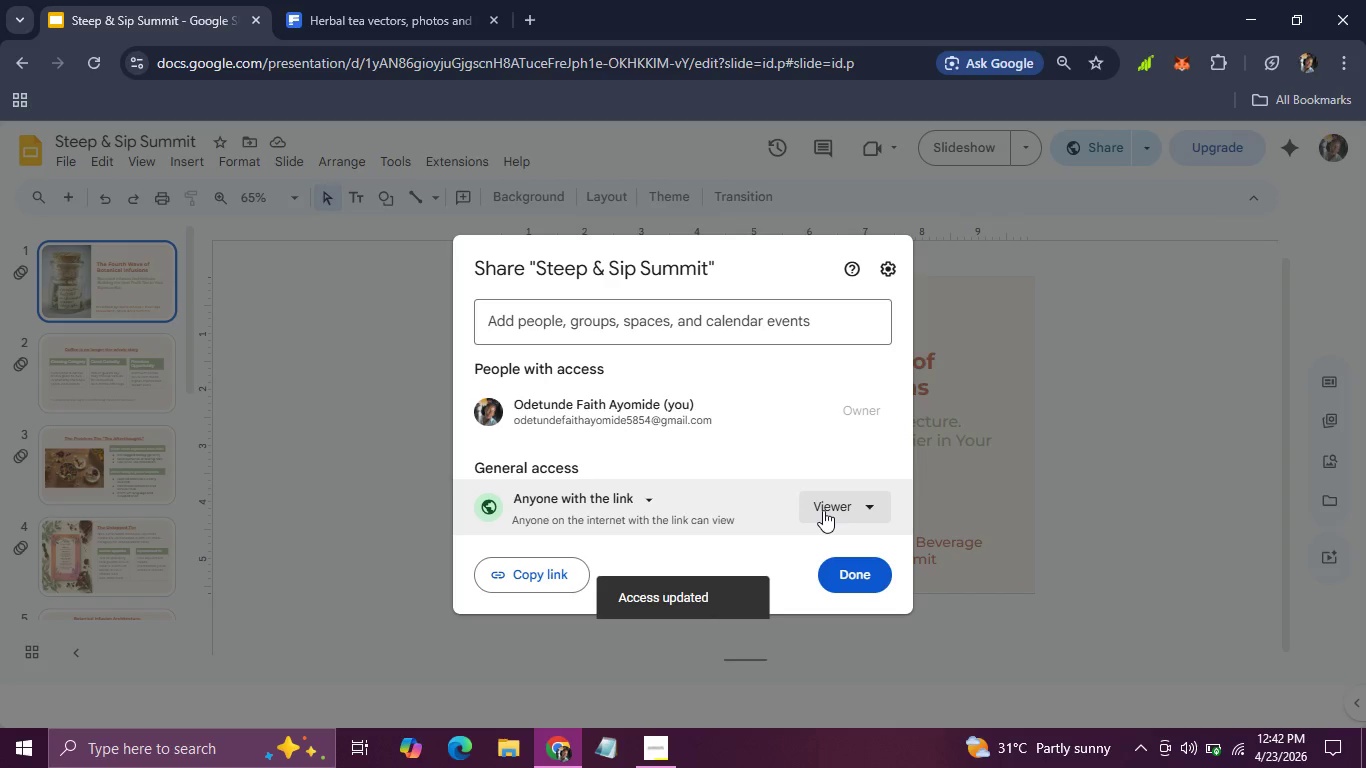 
left_click([823, 510])
 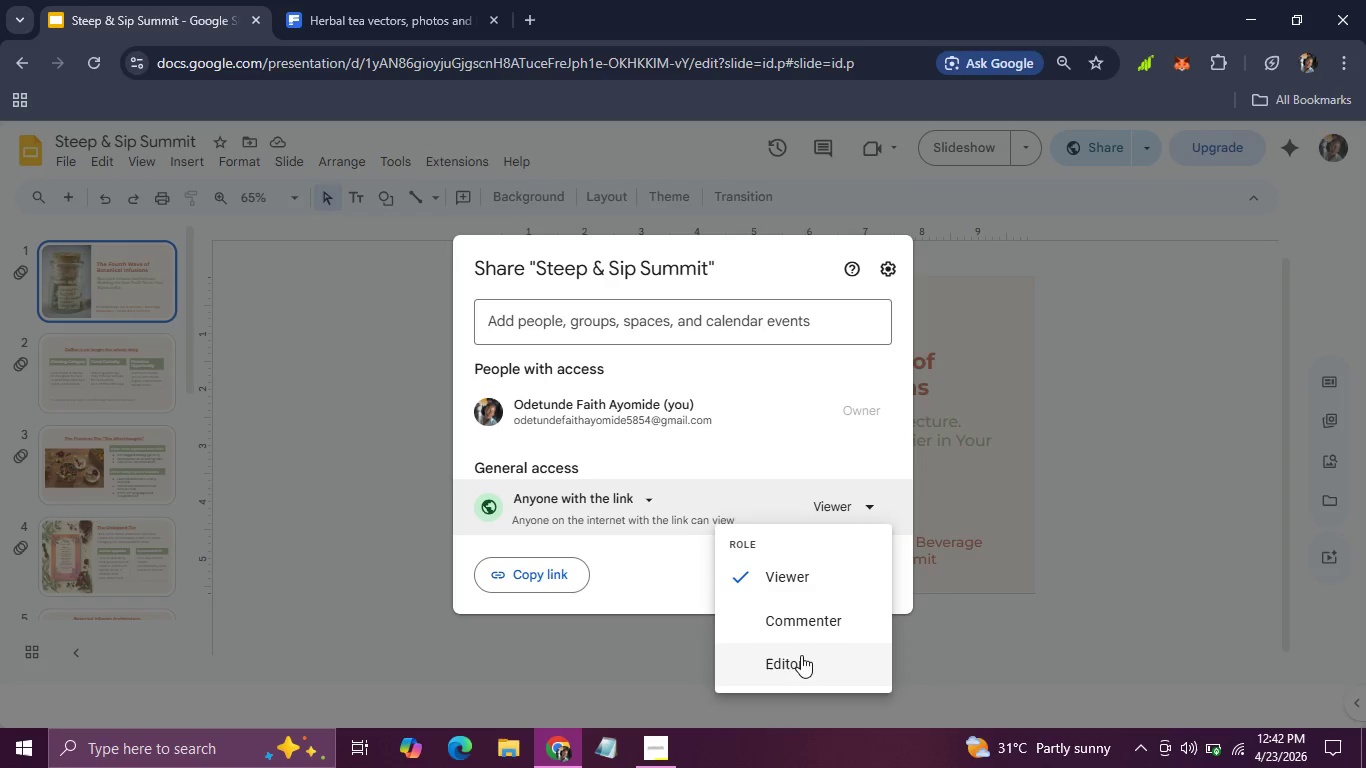 
left_click([799, 666])
 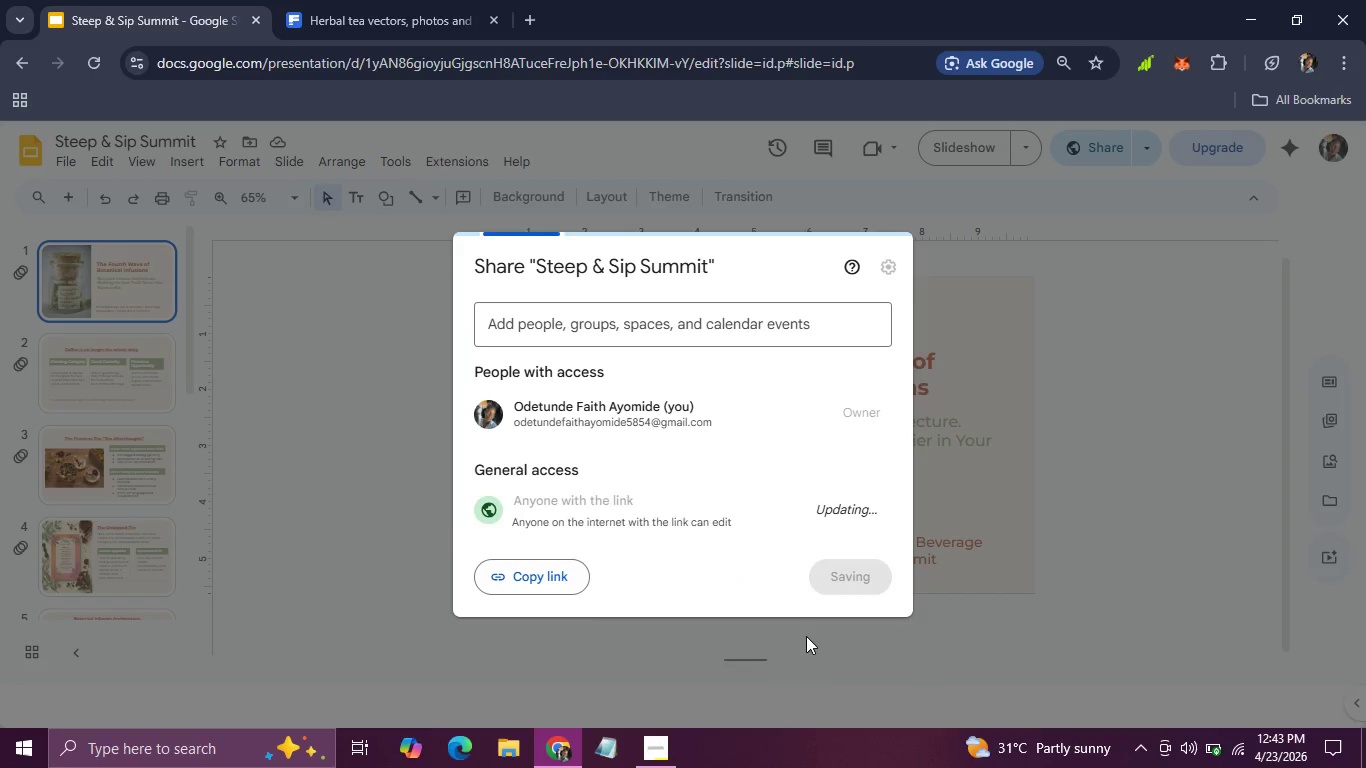 
wait(7.86)
 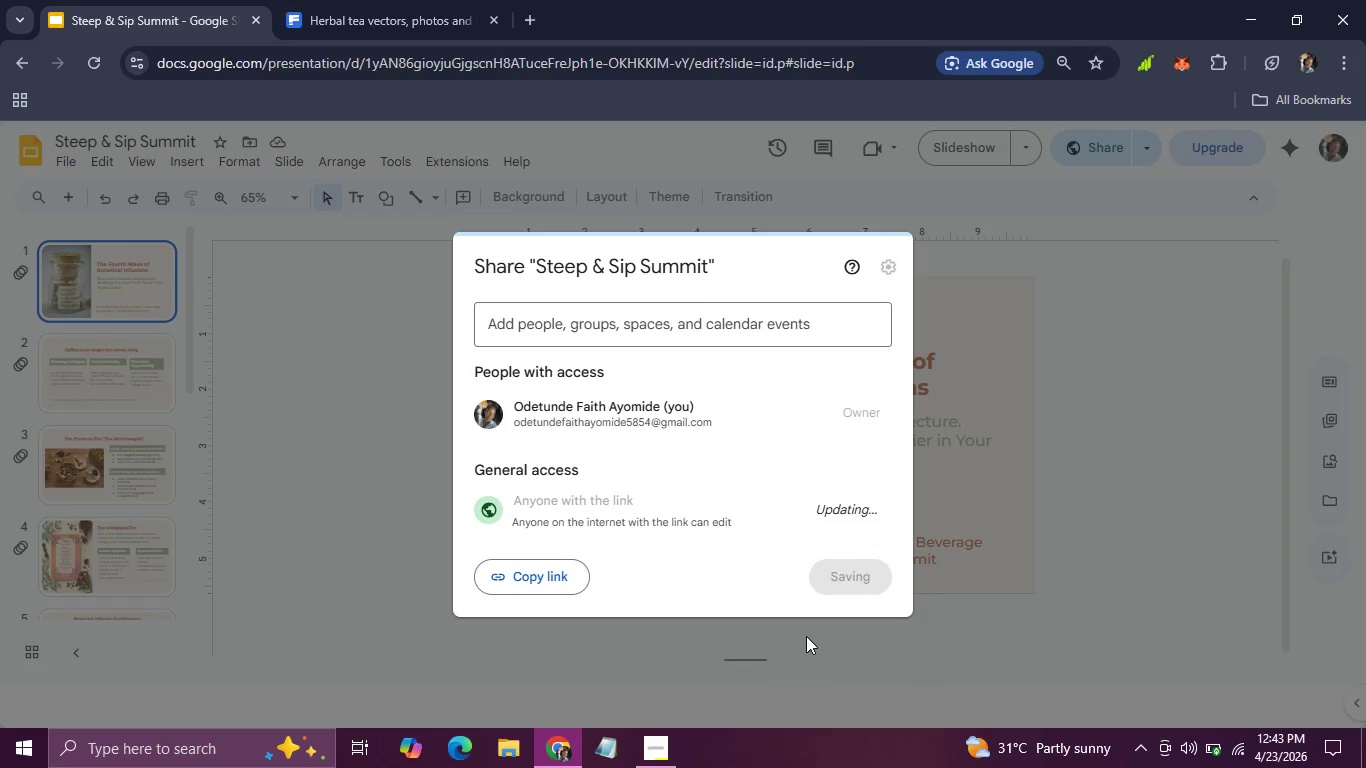 
left_click([851, 571])
 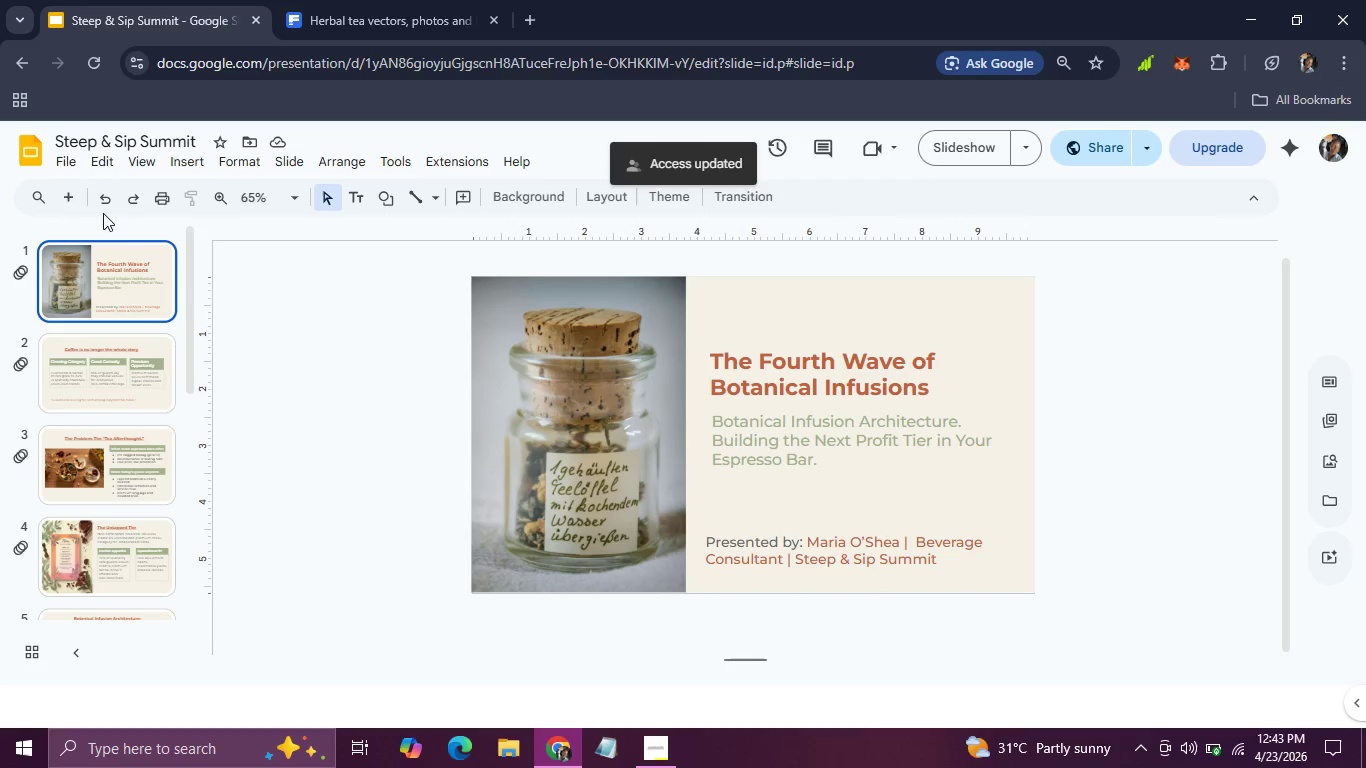 
left_click([60, 169])
 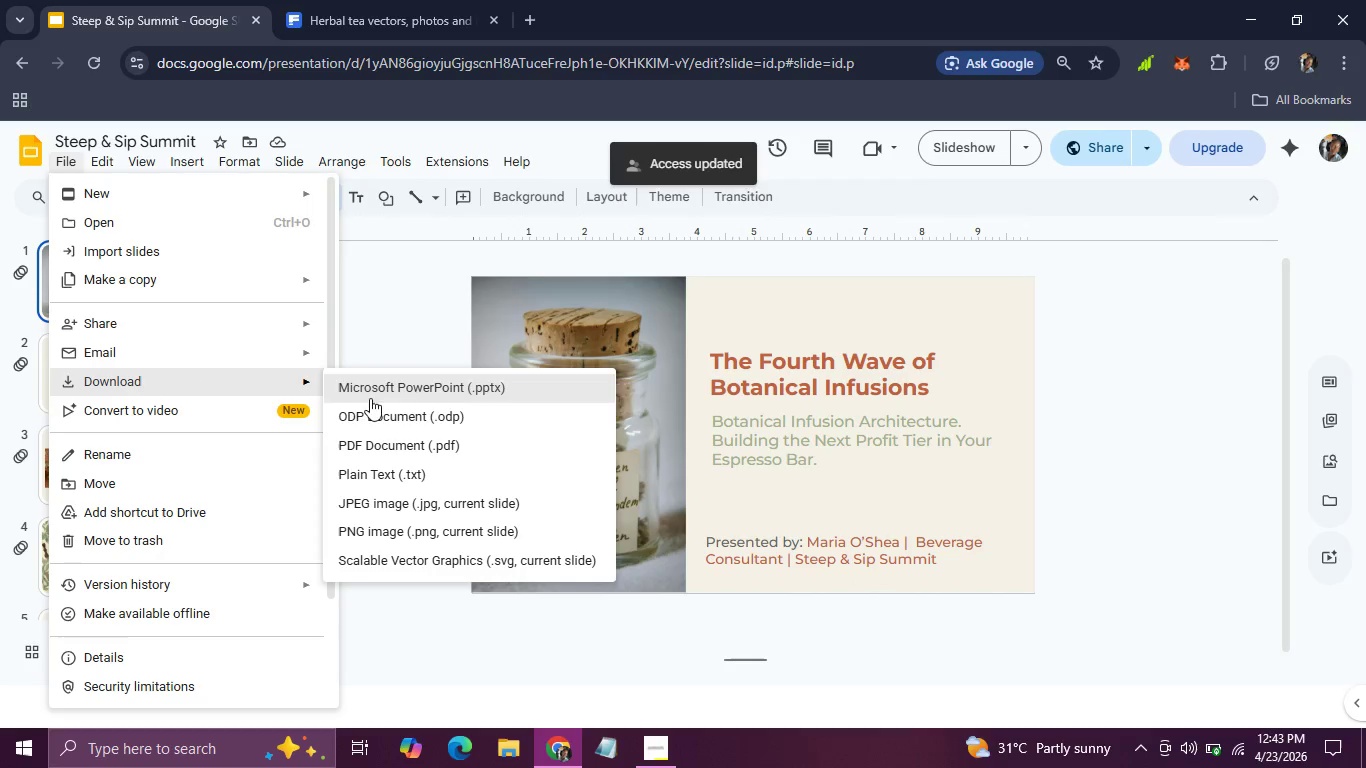 
wait(5.8)
 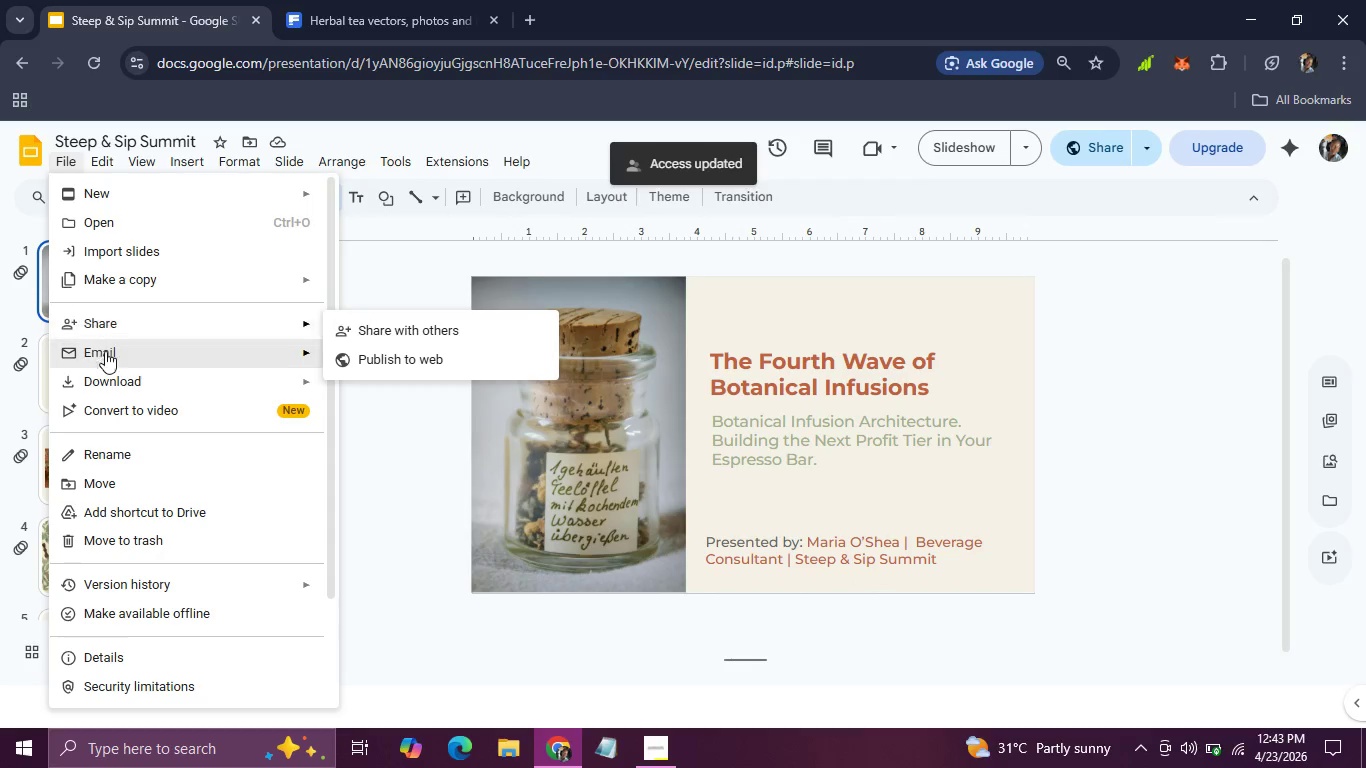 
left_click([378, 454])
 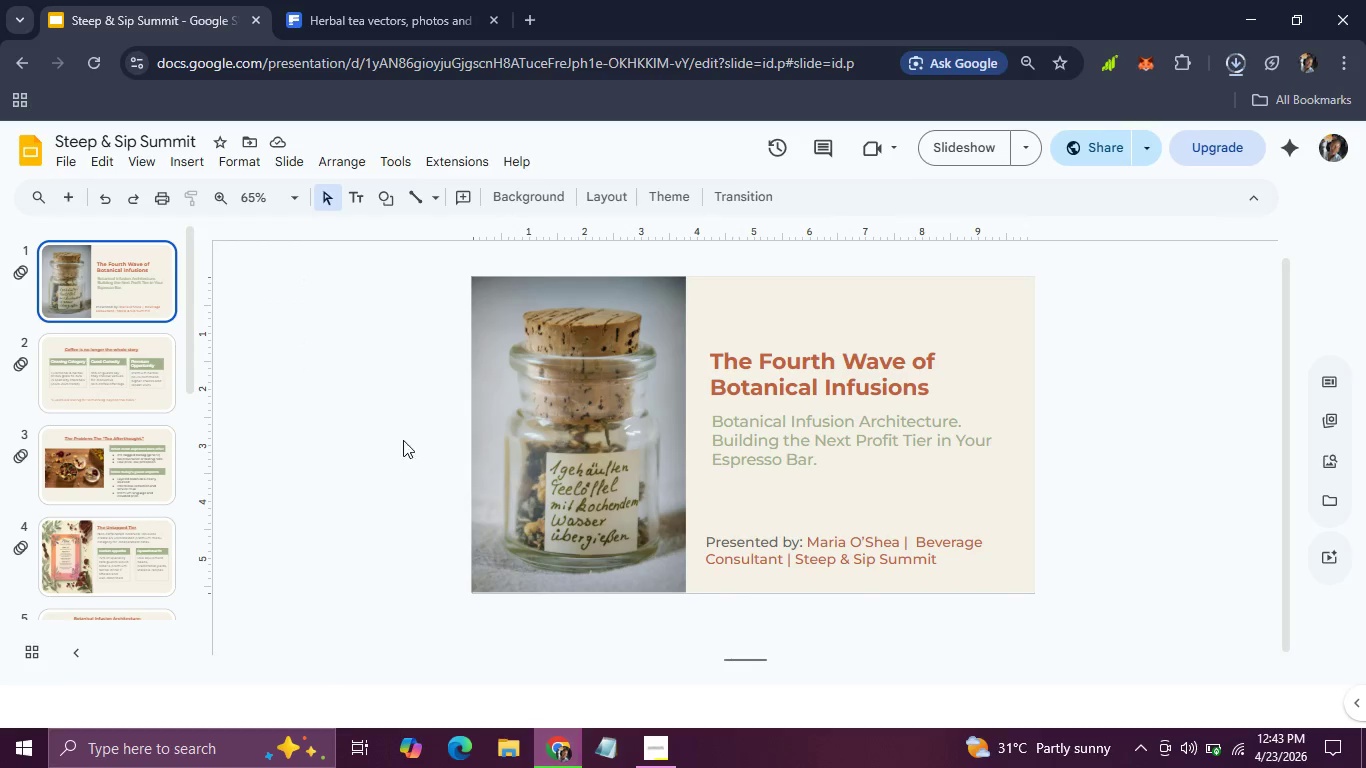 
wait(6.83)
 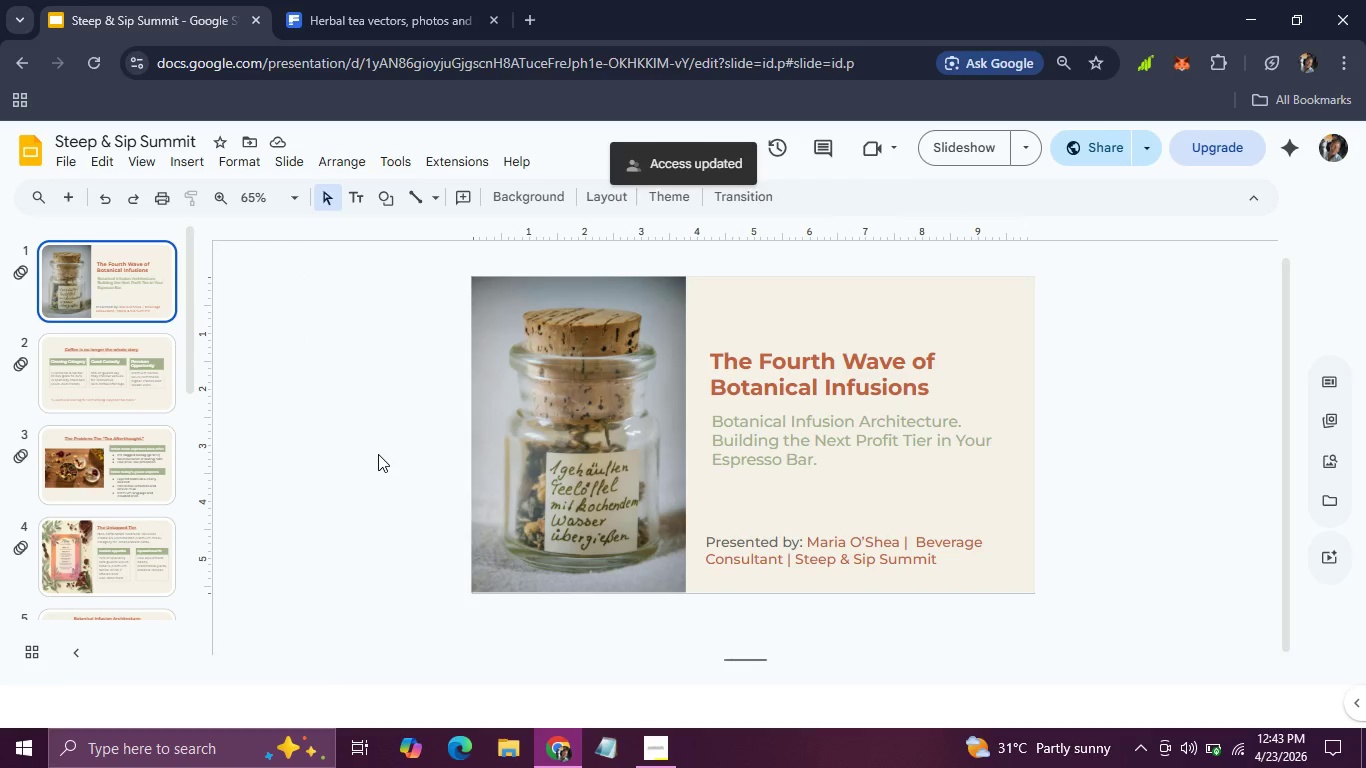 
left_click([1238, 74])
 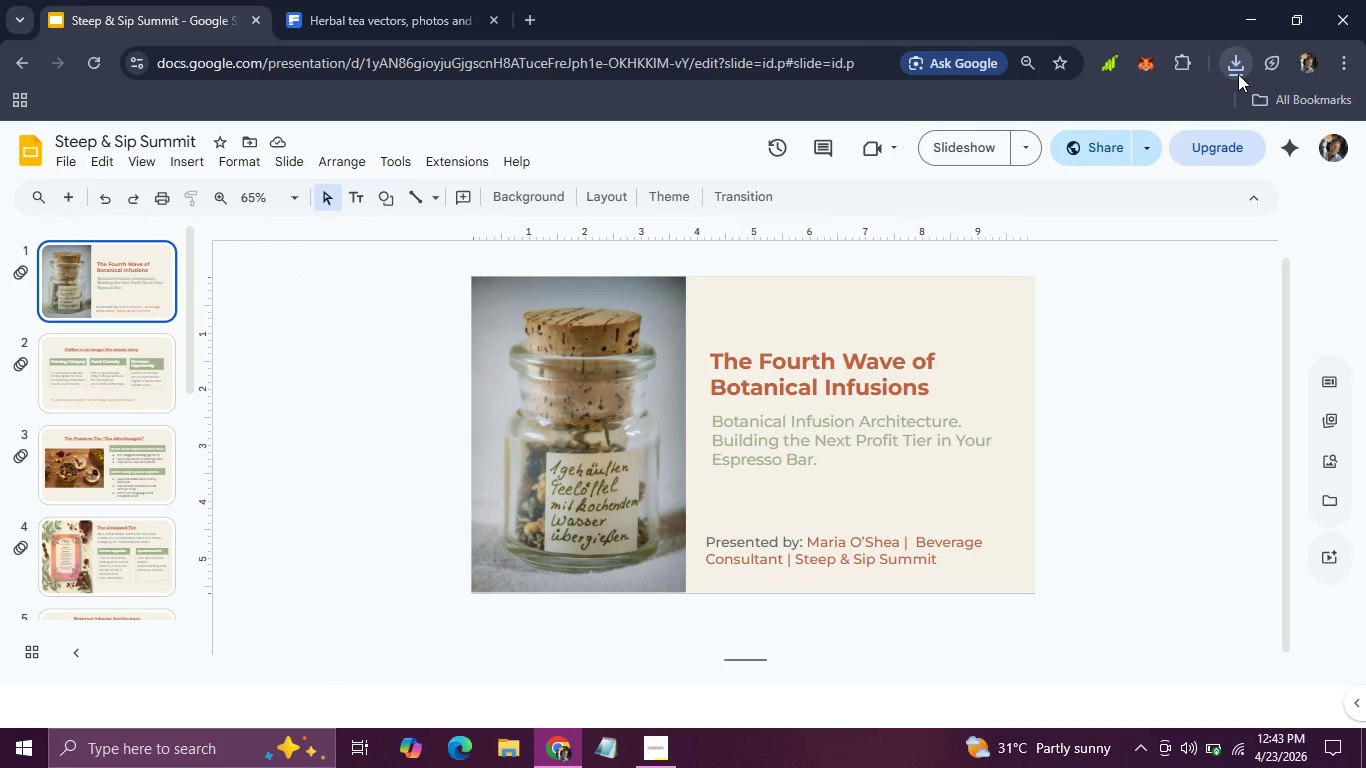 
left_click([1238, 74])
 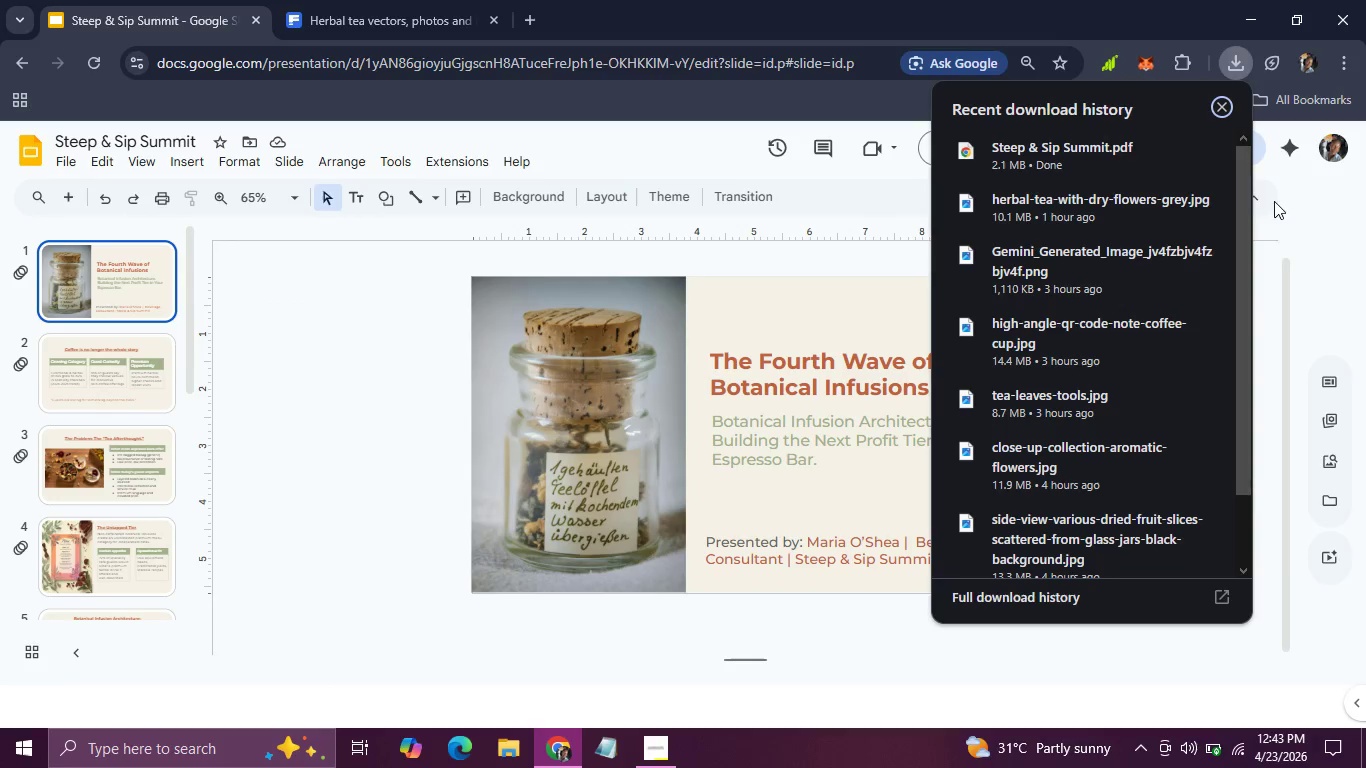 
left_click([1268, 259])
 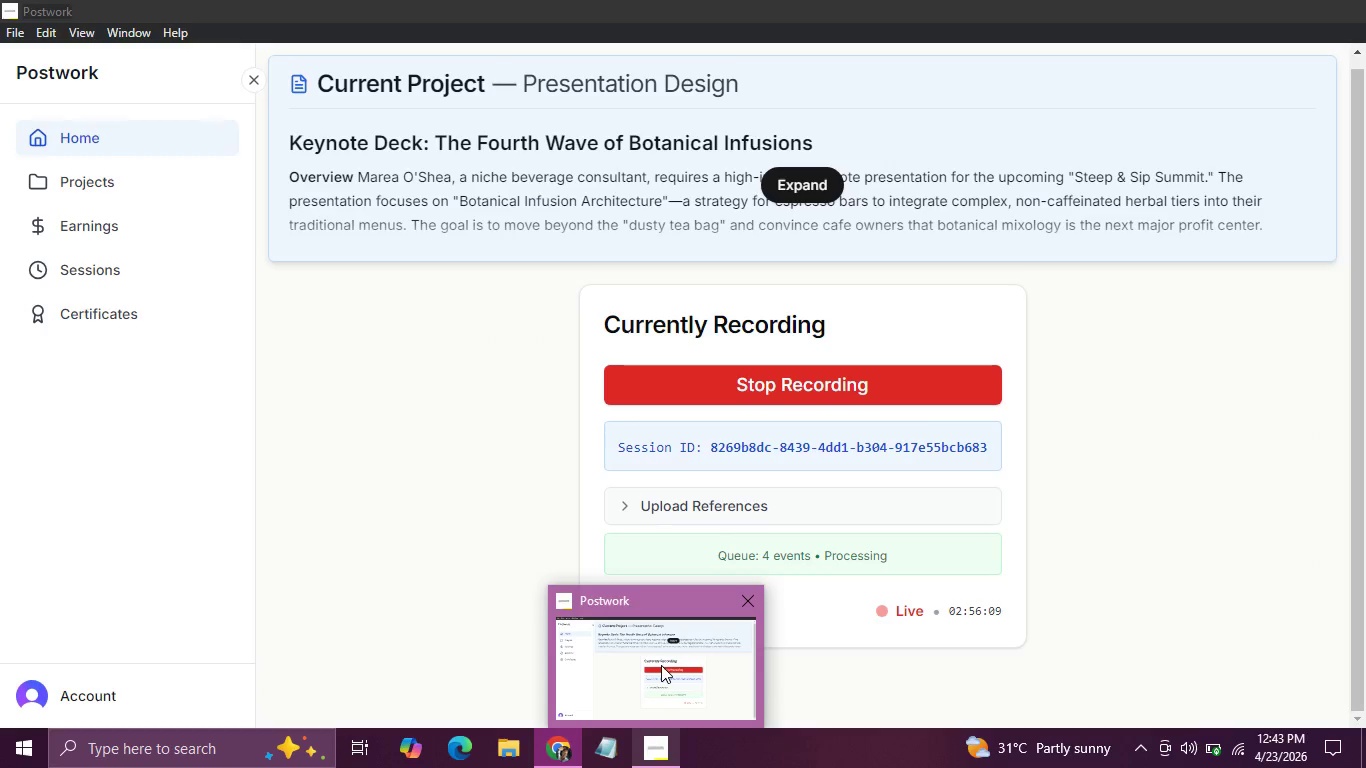 
wait(5.19)
 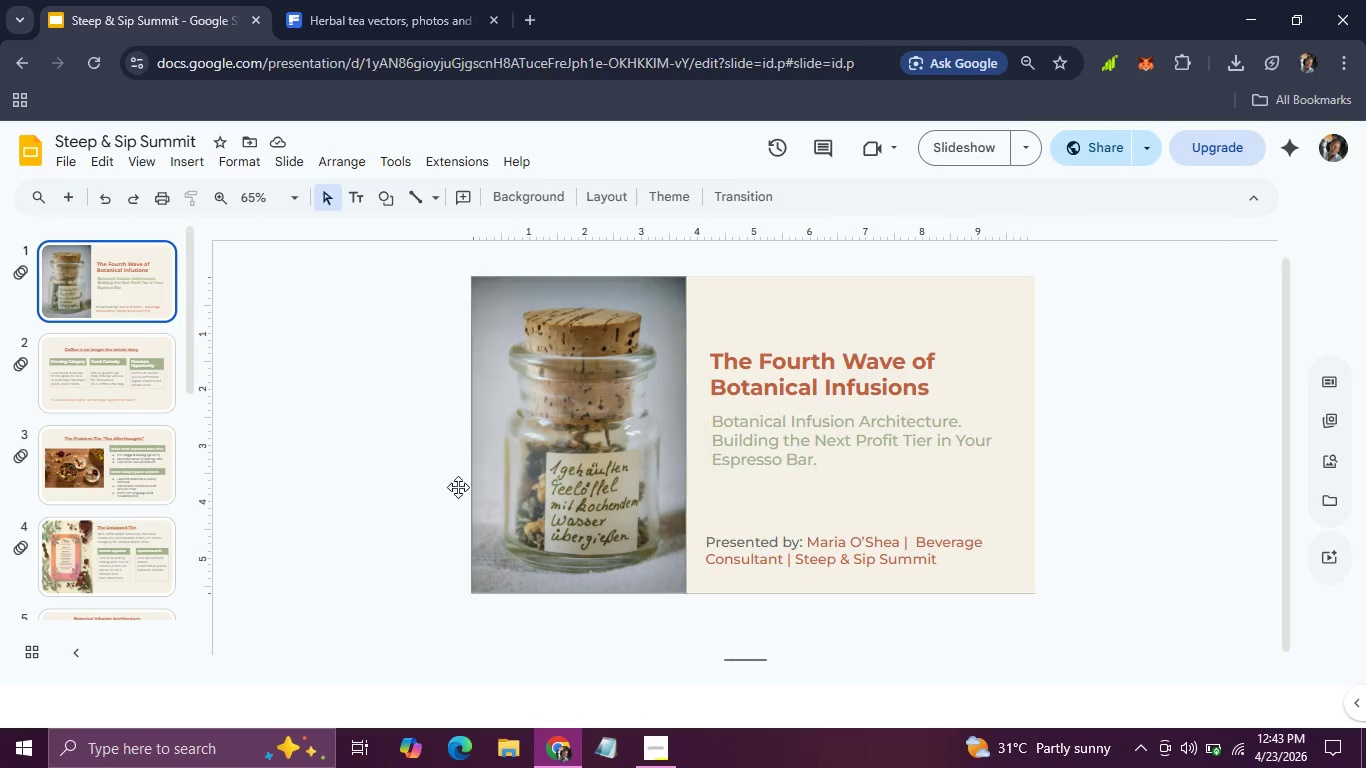 
left_click([660, 686])